 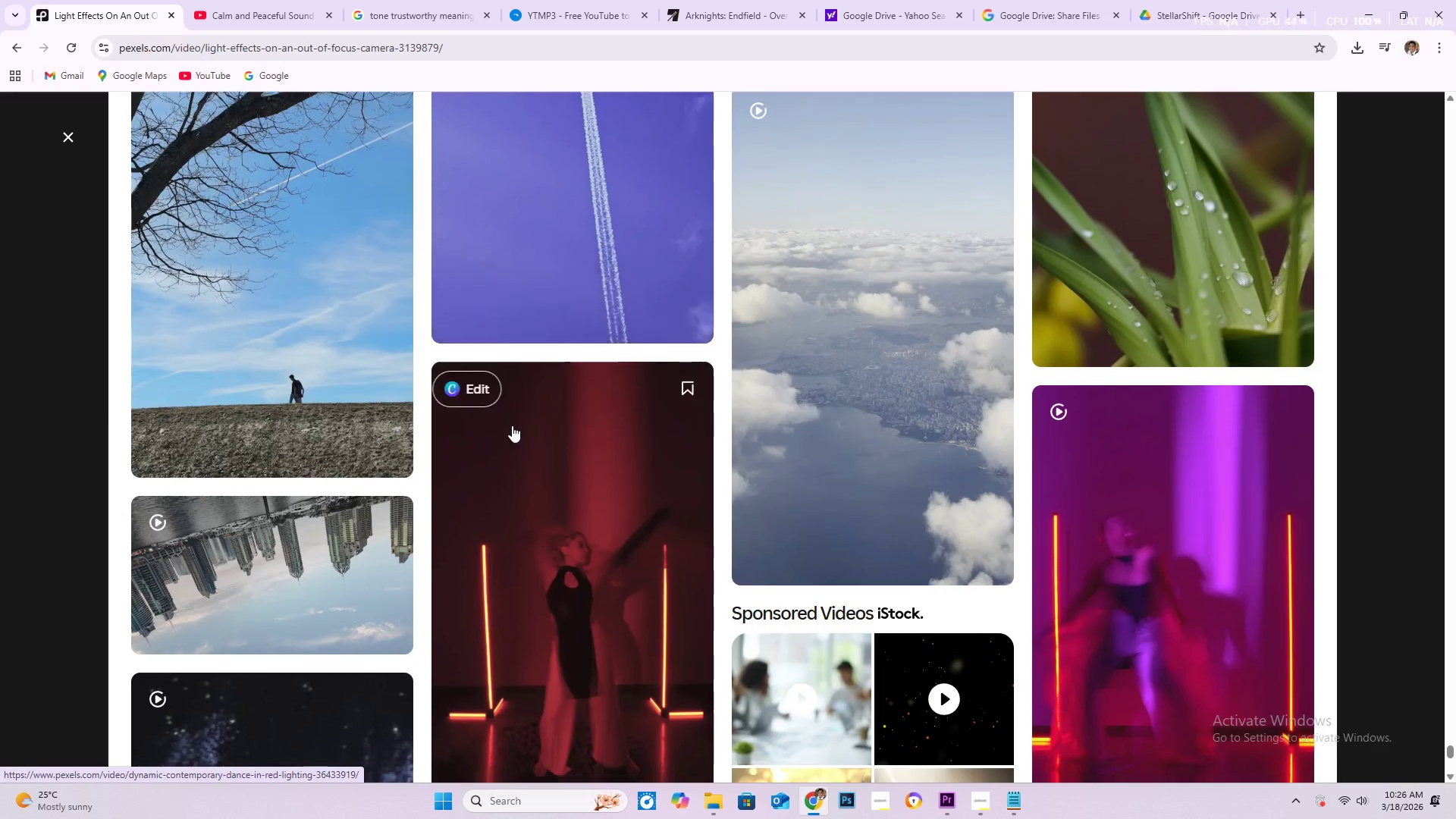 
scroll: coordinate [549, 446], scroll_direction: down, amount: 67.0
 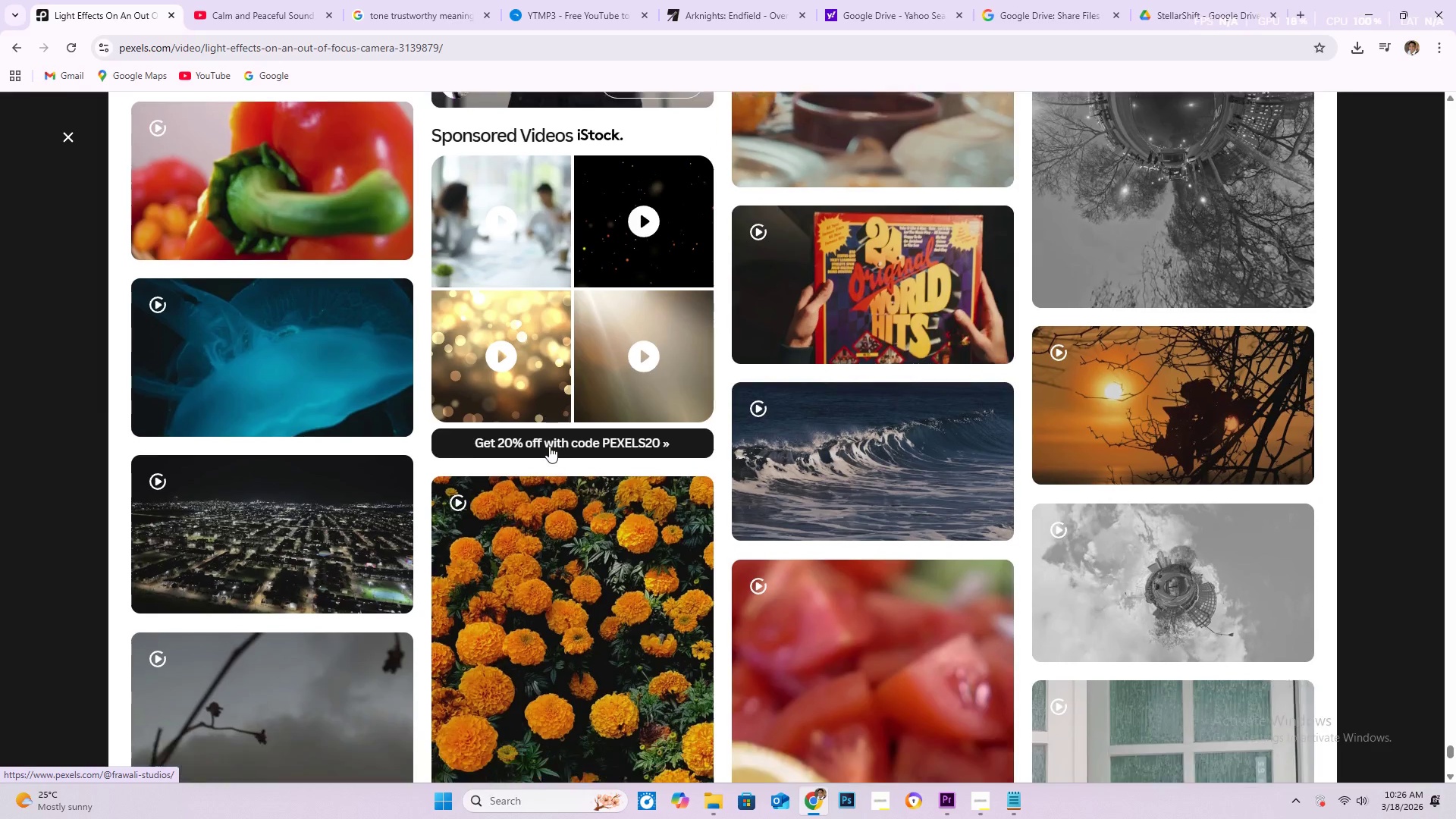 
scroll: coordinate [573, 502], scroll_direction: down, amount: 74.0
 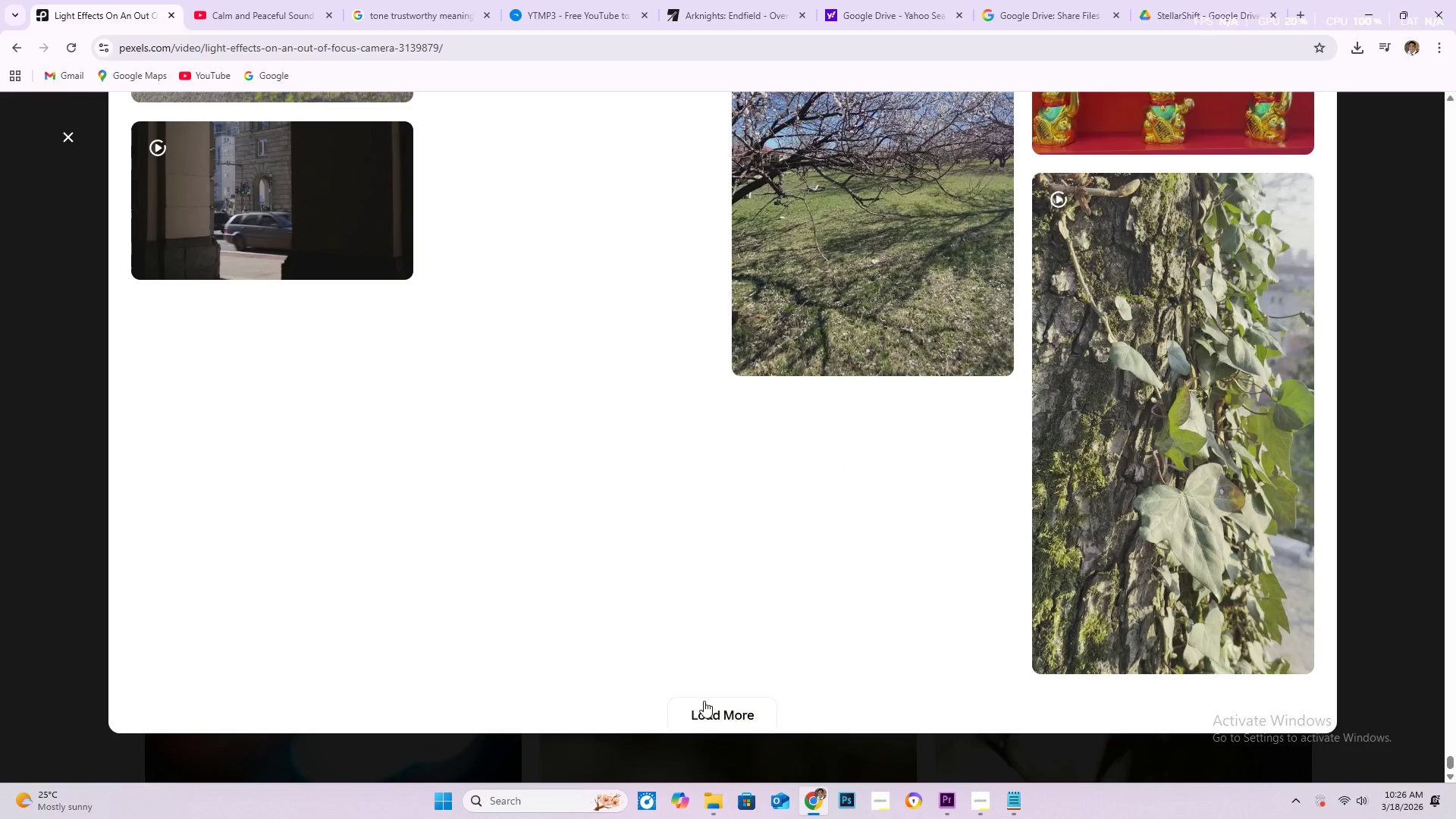 
left_click([695, 704])
 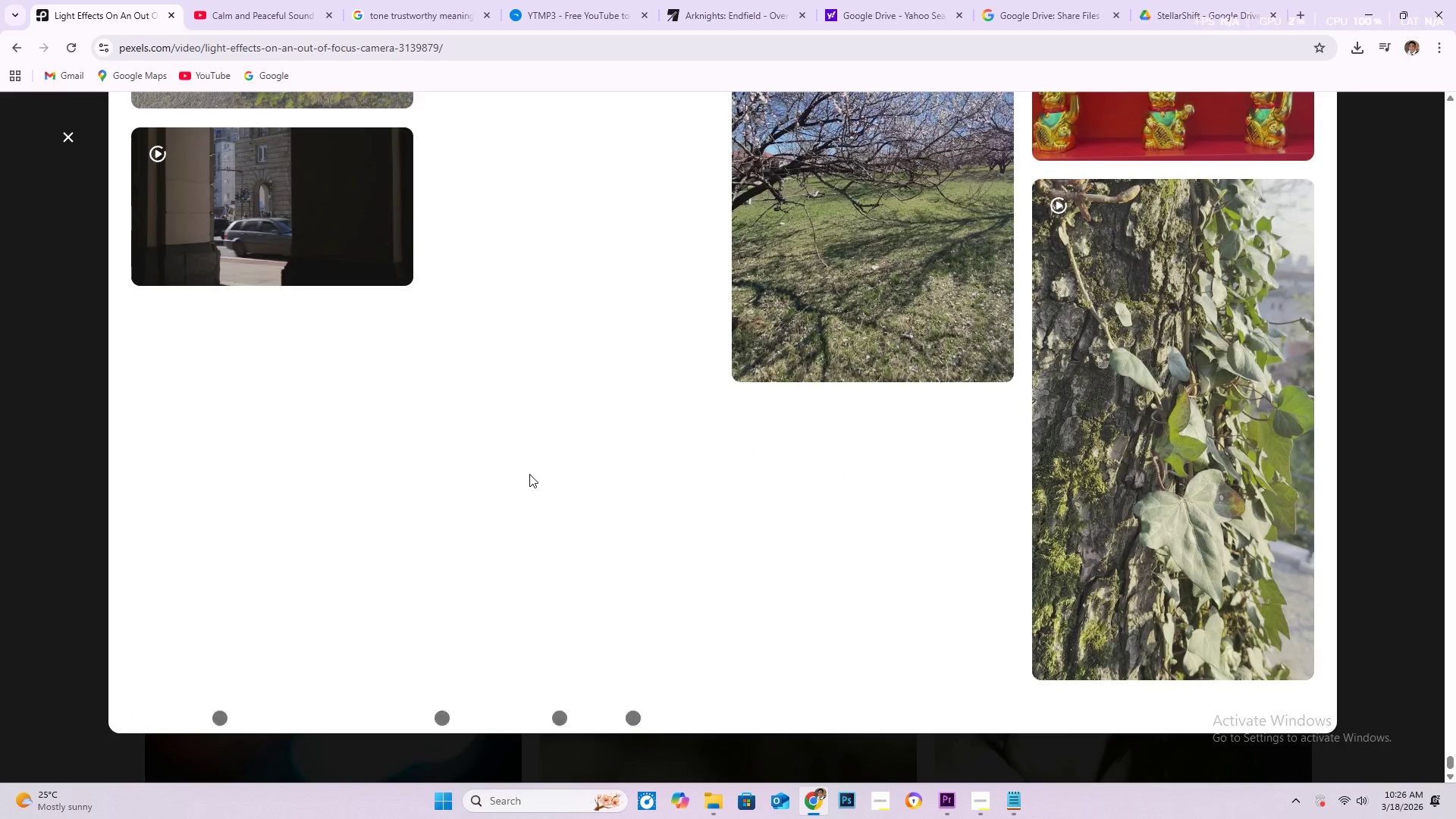 
scroll: coordinate [554, 482], scroll_direction: down, amount: 5.0
 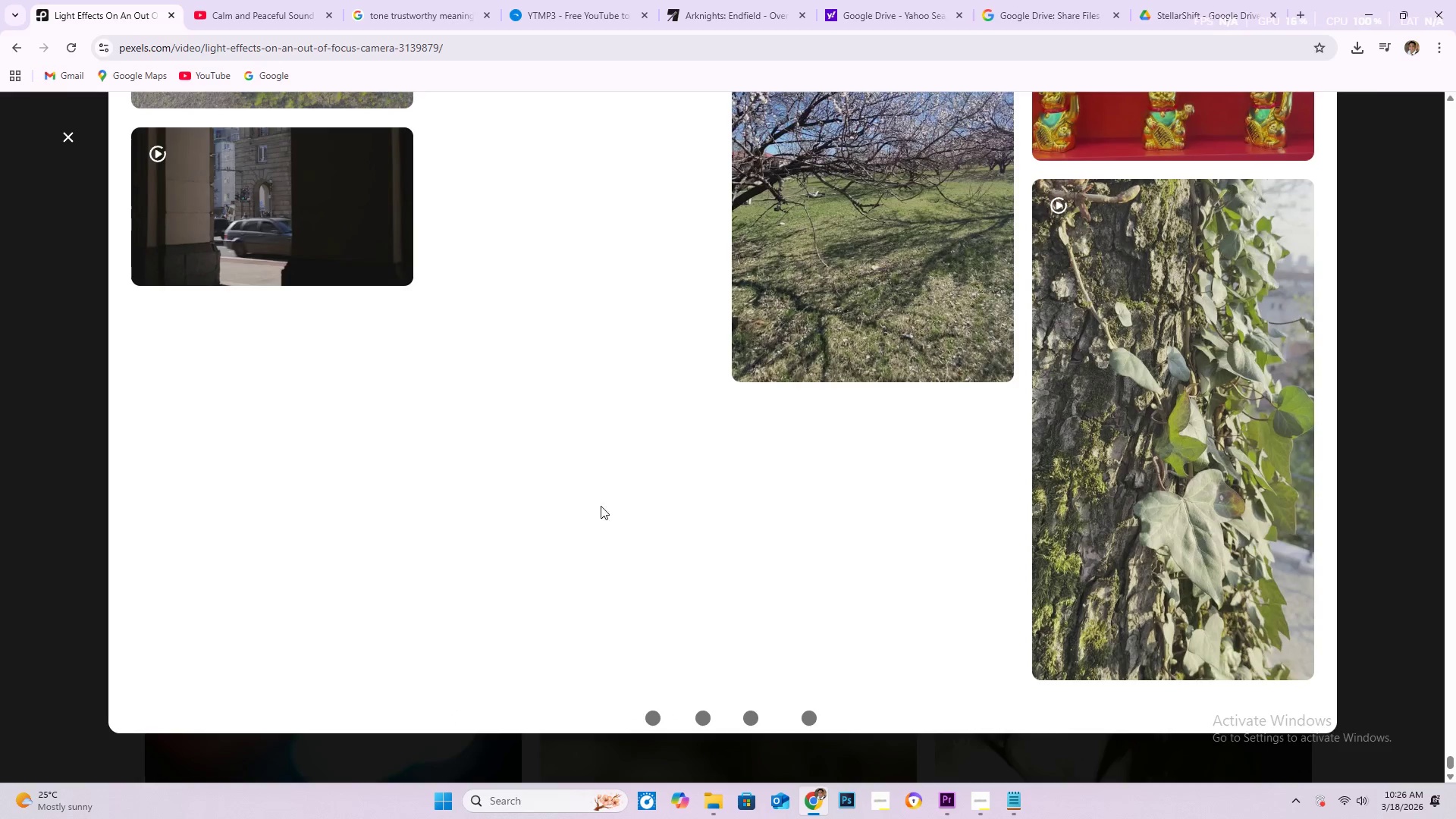 
scroll: coordinate [594, 510], scroll_direction: up, amount: 4.0
 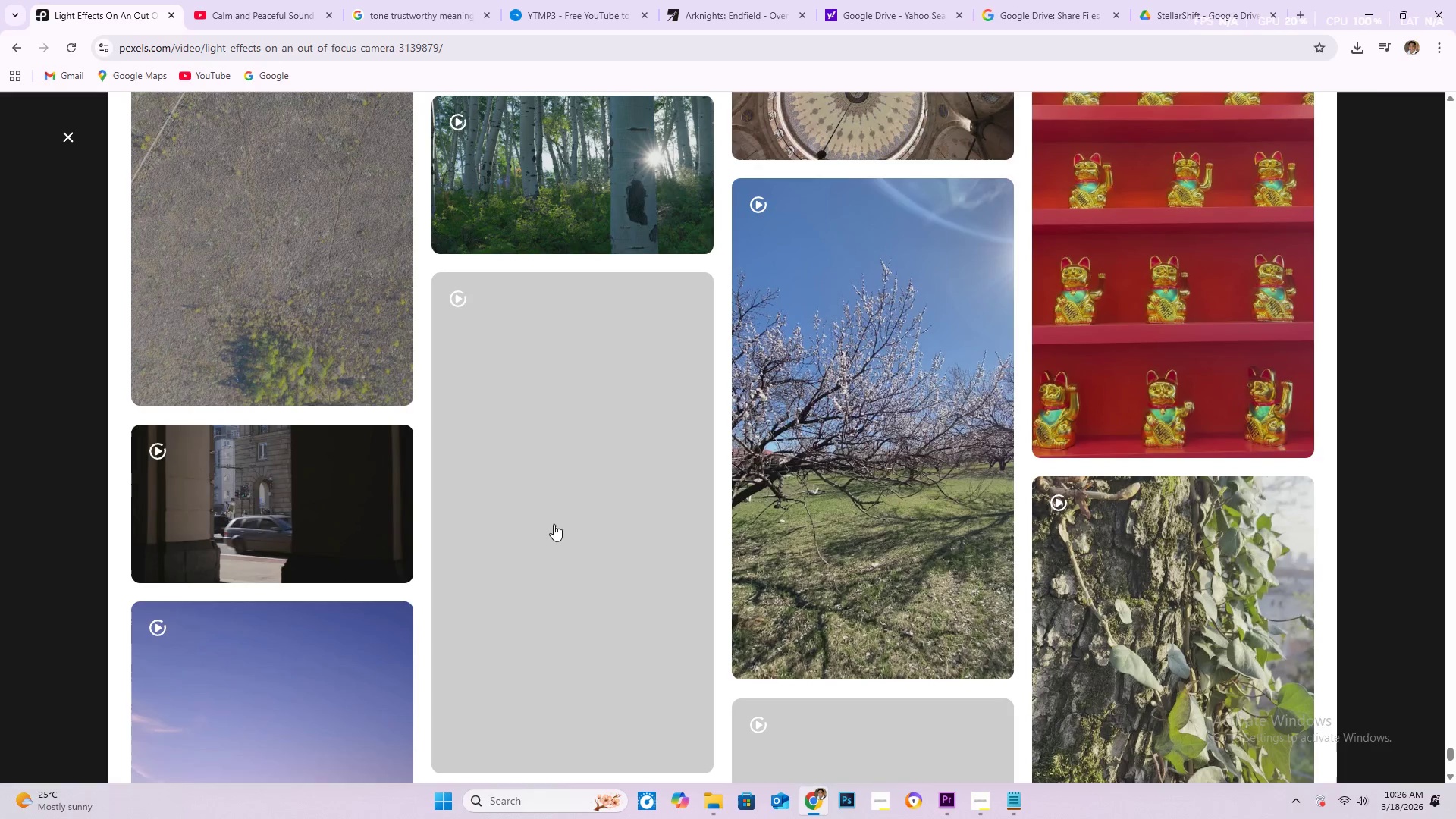 
scroll: coordinate [585, 513], scroll_direction: down, amount: 40.0
 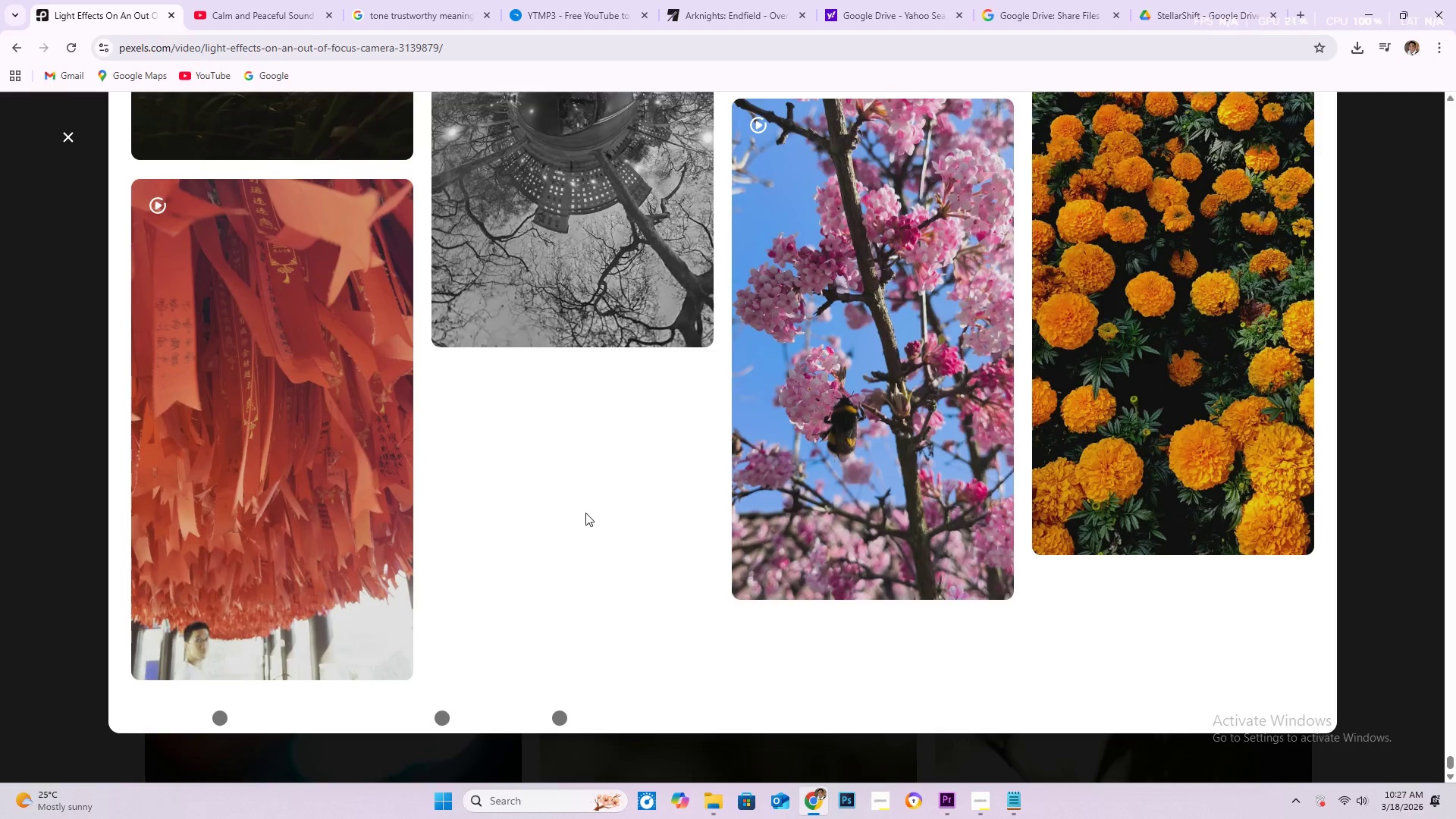 
scroll: coordinate [670, 515], scroll_direction: down, amount: 8.0
 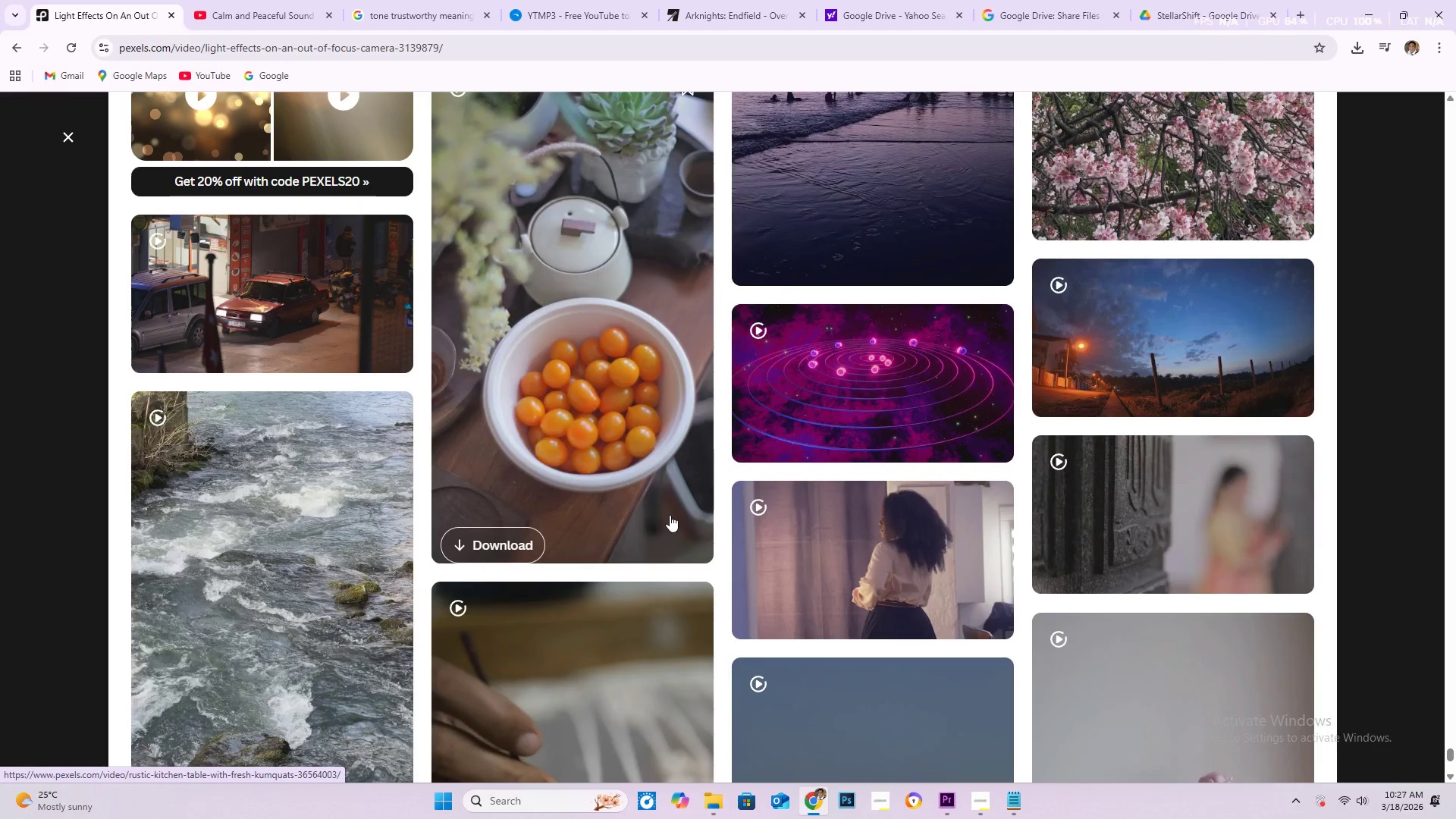 
scroll: coordinate [637, 510], scroll_direction: down, amount: 8.0
 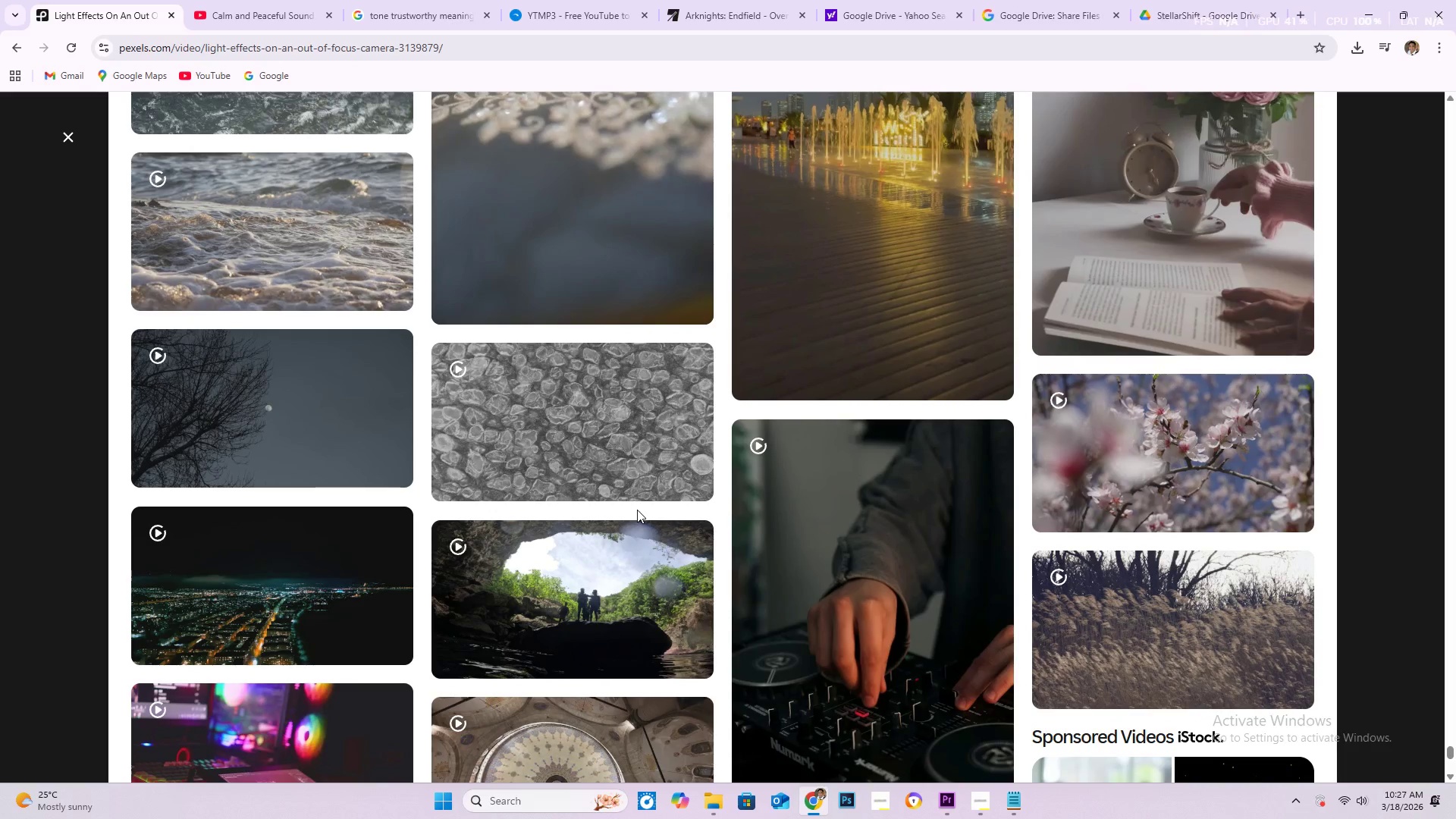 
scroll: coordinate [637, 511], scroll_direction: down, amount: 11.0
 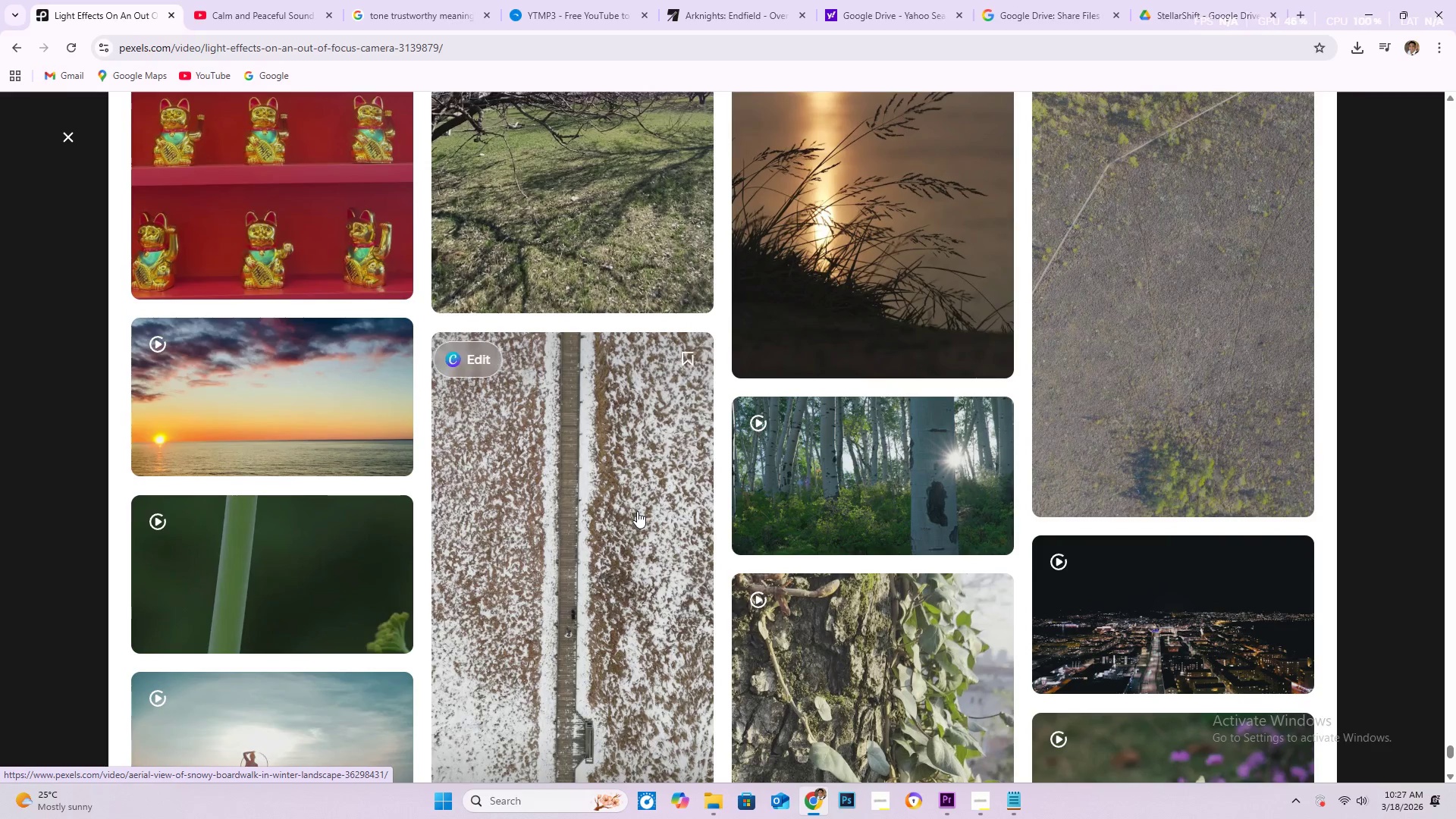 
scroll: coordinate [637, 511], scroll_direction: down, amount: 5.0
 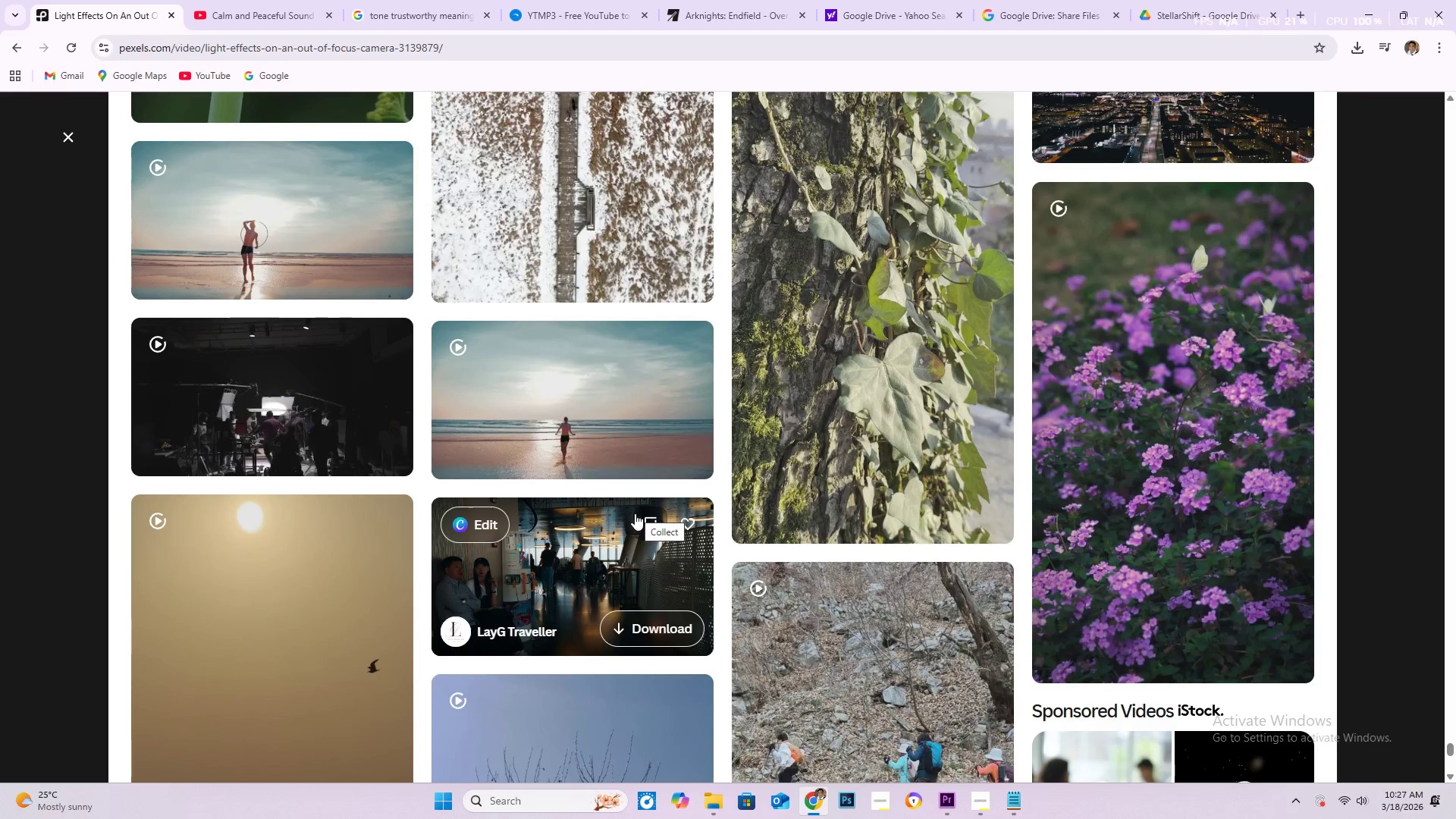 
scroll: coordinate [619, 524], scroll_direction: down, amount: 7.0
 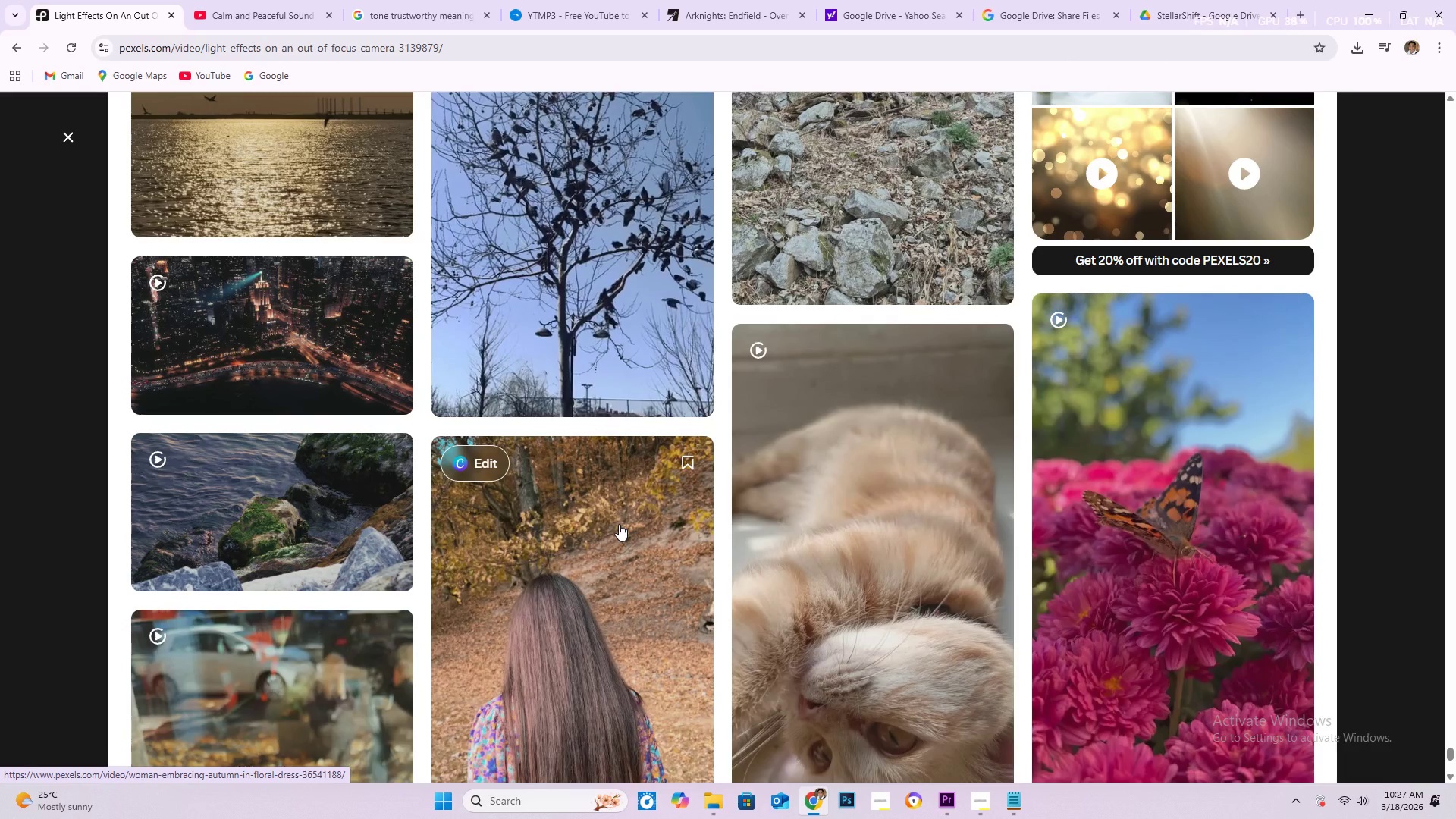 
scroll: coordinate [617, 525], scroll_direction: down, amount: 7.0
 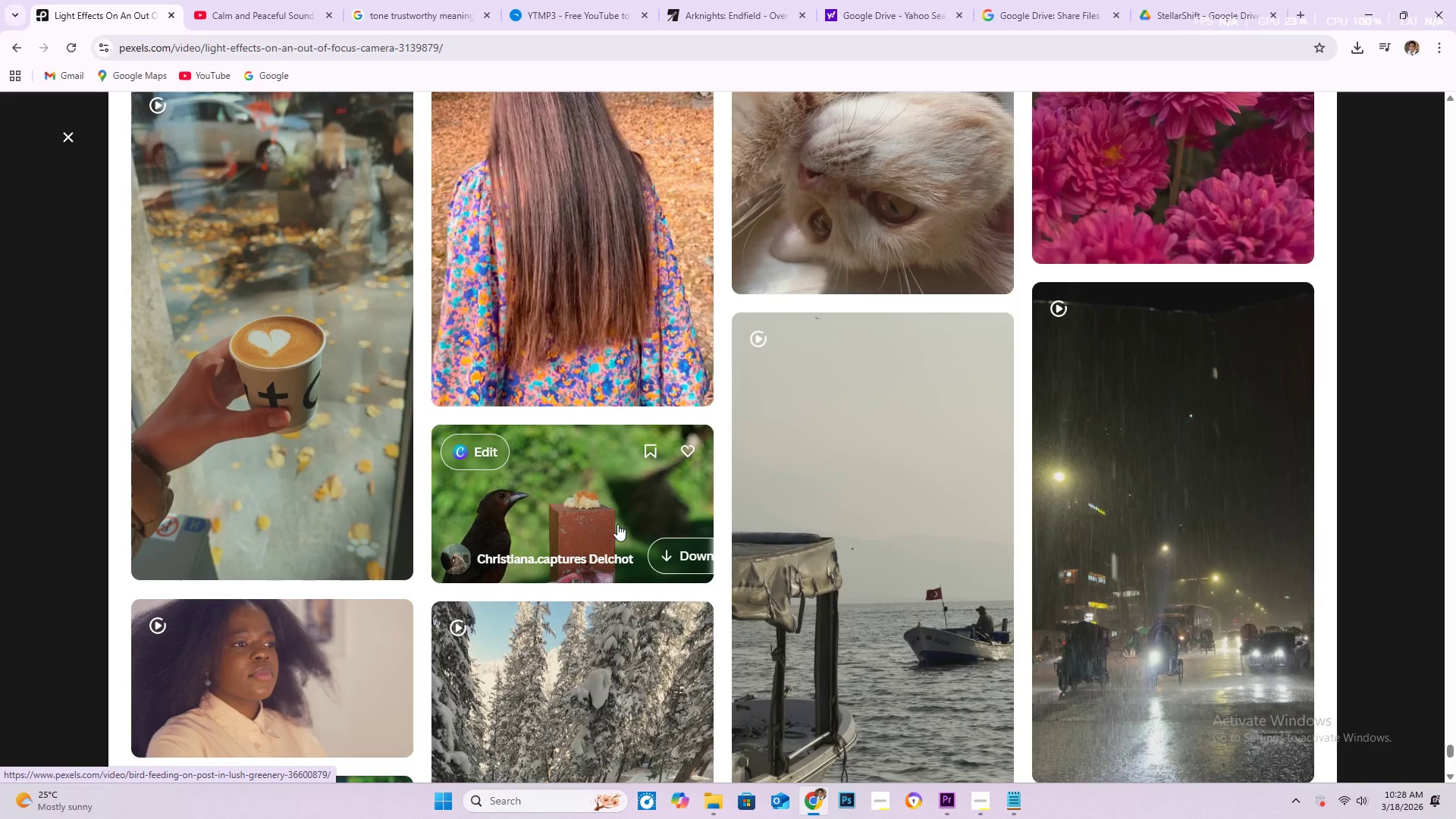 
scroll: coordinate [617, 522], scroll_direction: down, amount: 5.0
 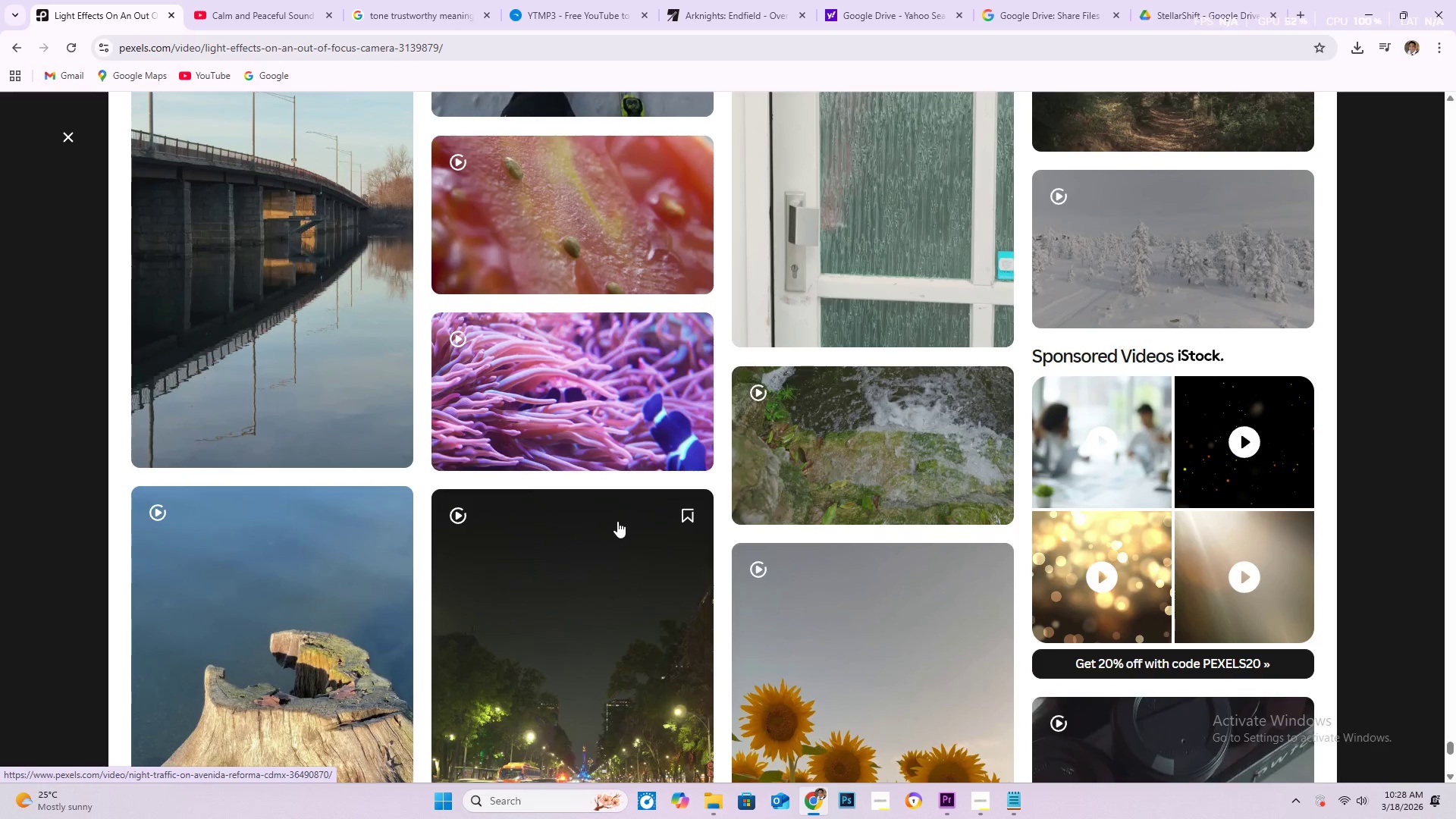 
scroll: coordinate [618, 519], scroll_direction: down, amount: 7.0
 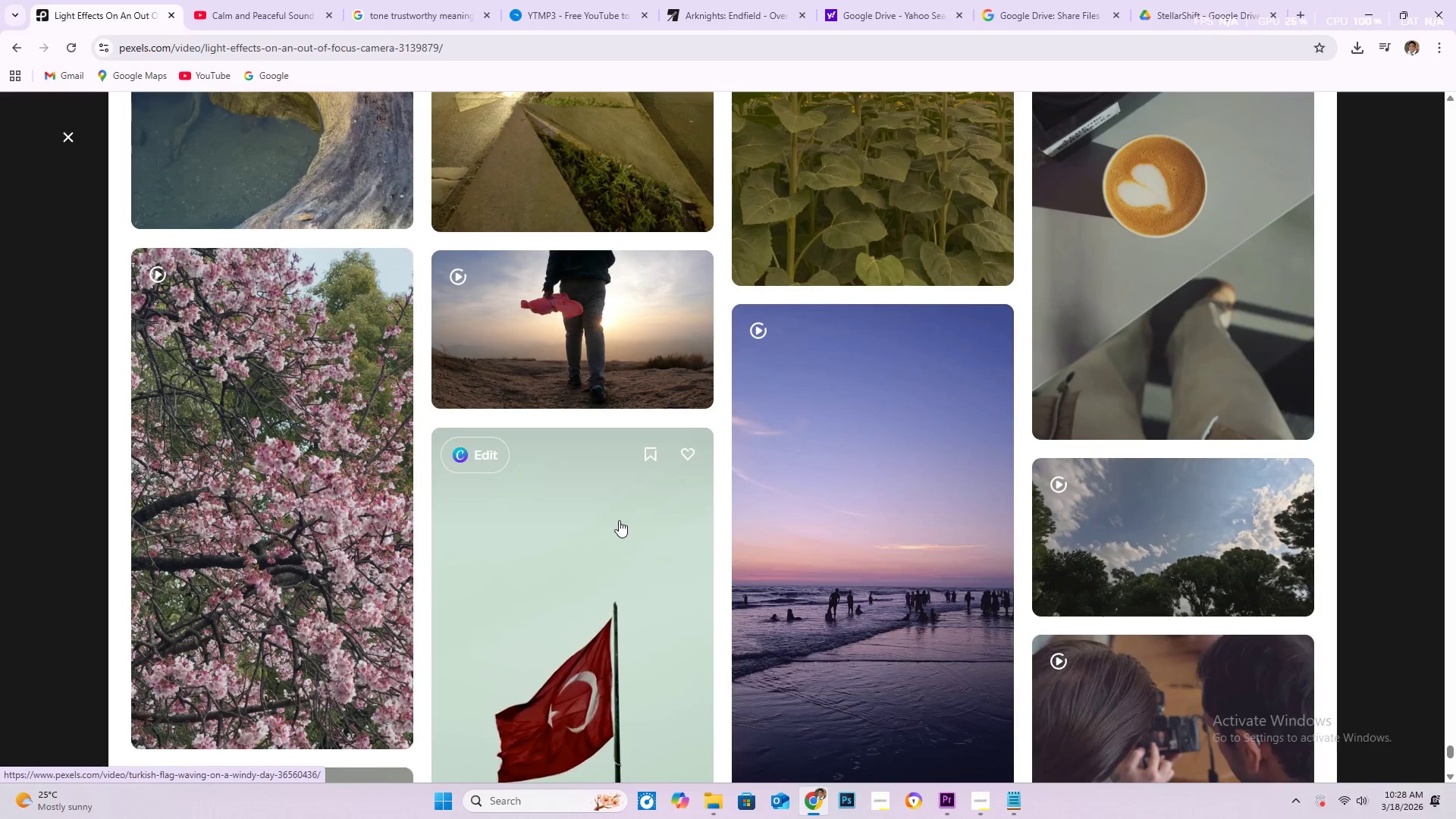 
wait(26.66)
 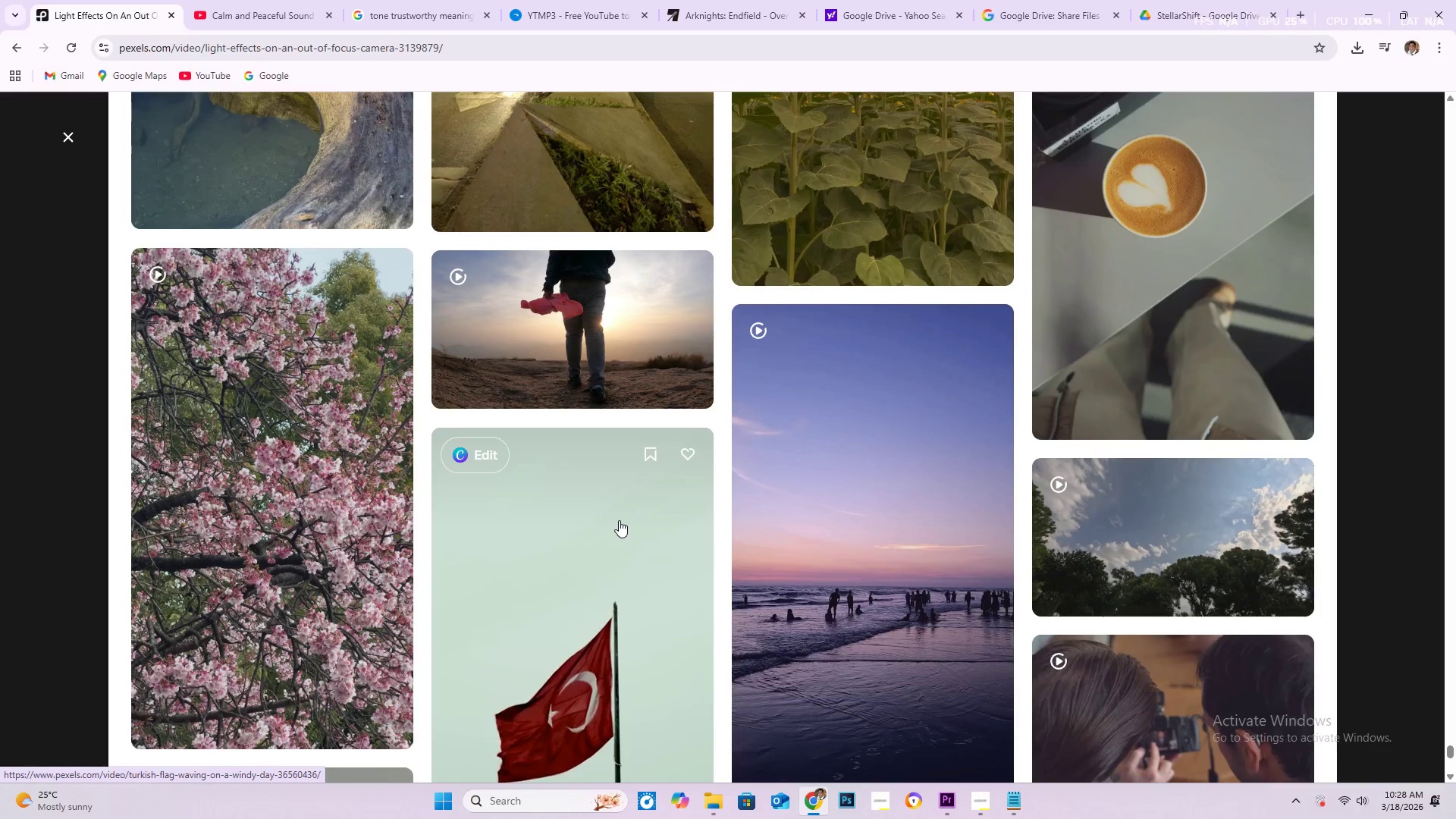 
scroll: coordinate [543, 522], scroll_direction: down, amount: 13.0
 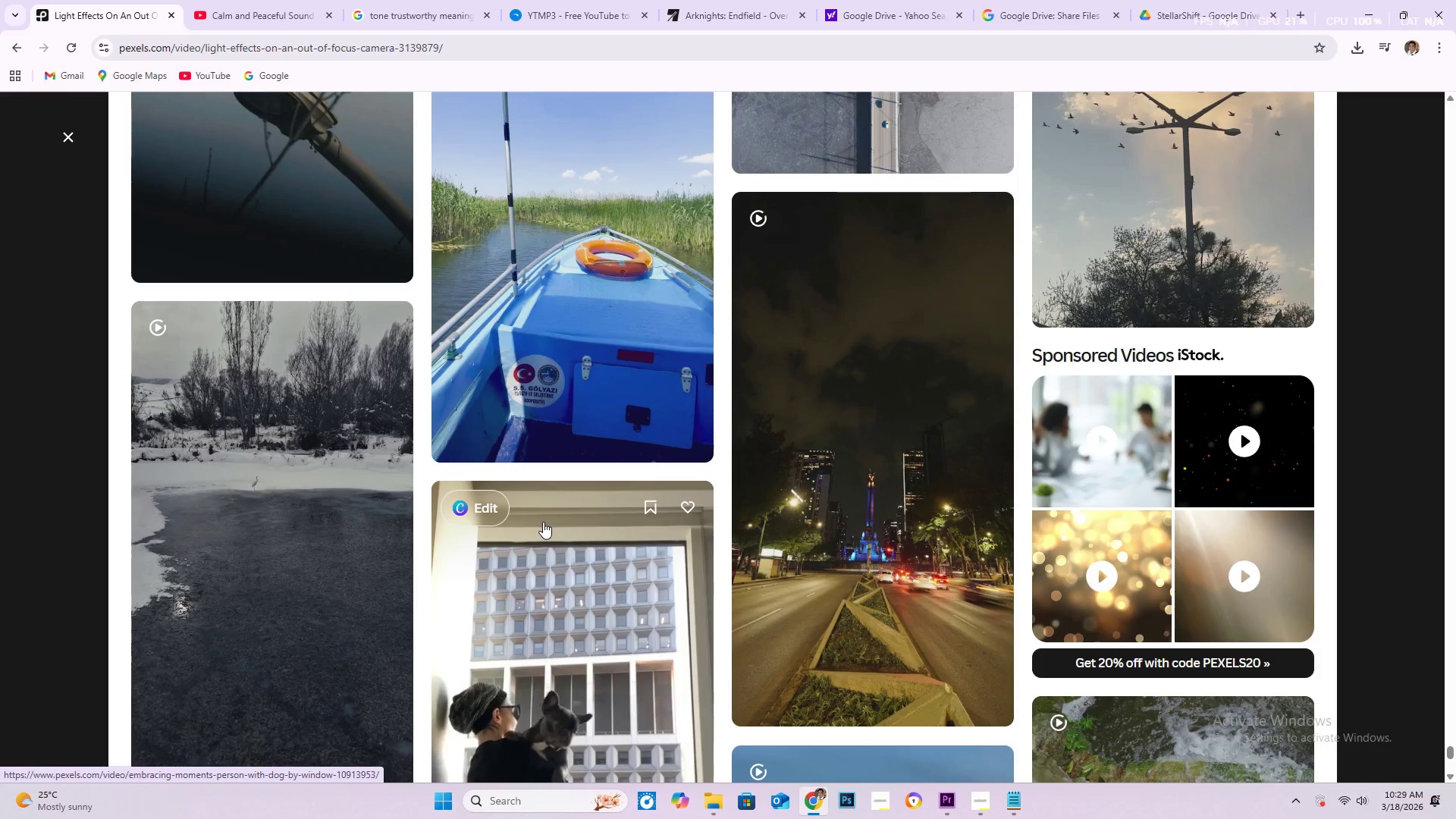 
wait(23.9)
 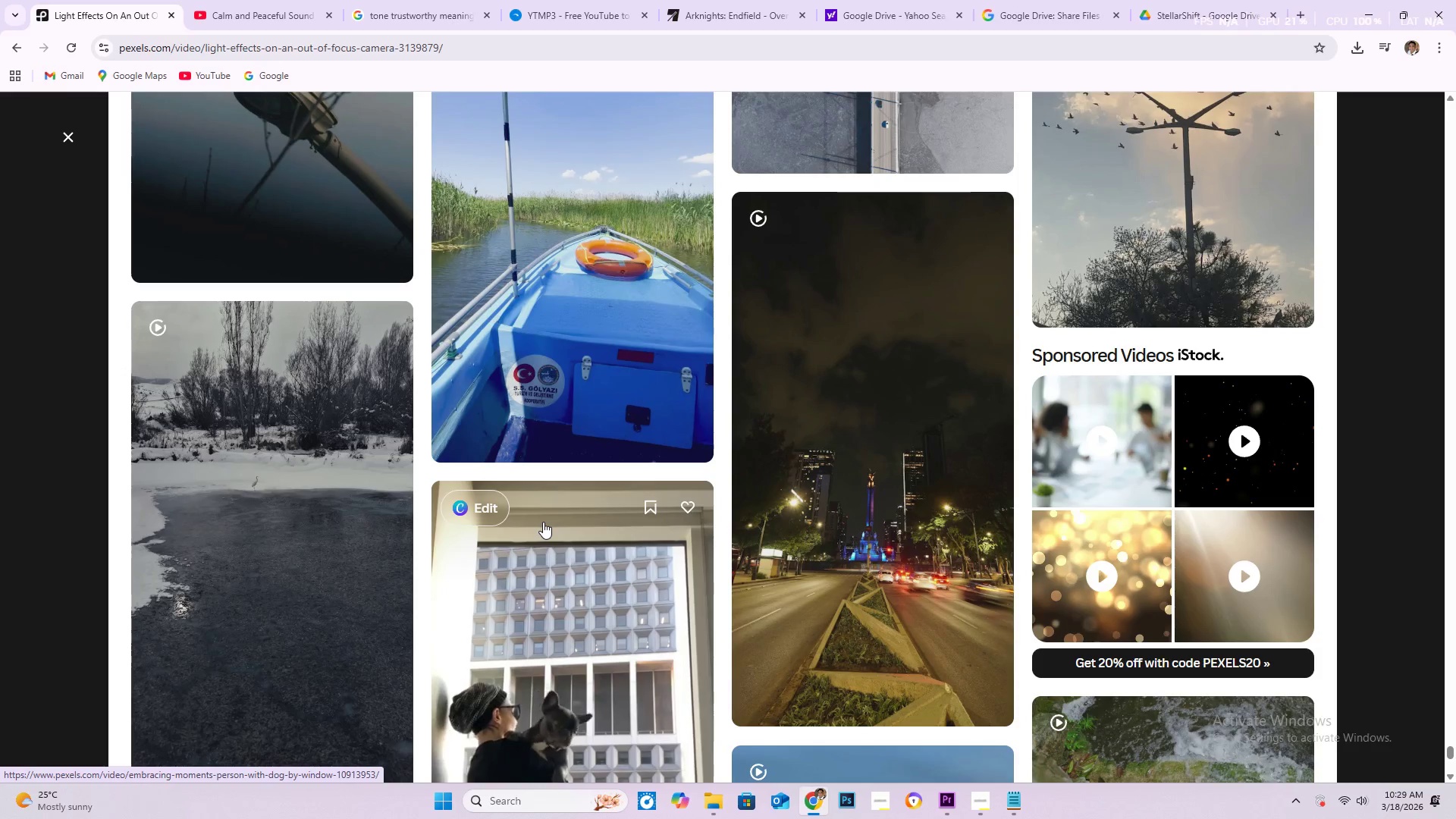 
scroll: coordinate [522, 466], scroll_direction: down, amount: 13.0